 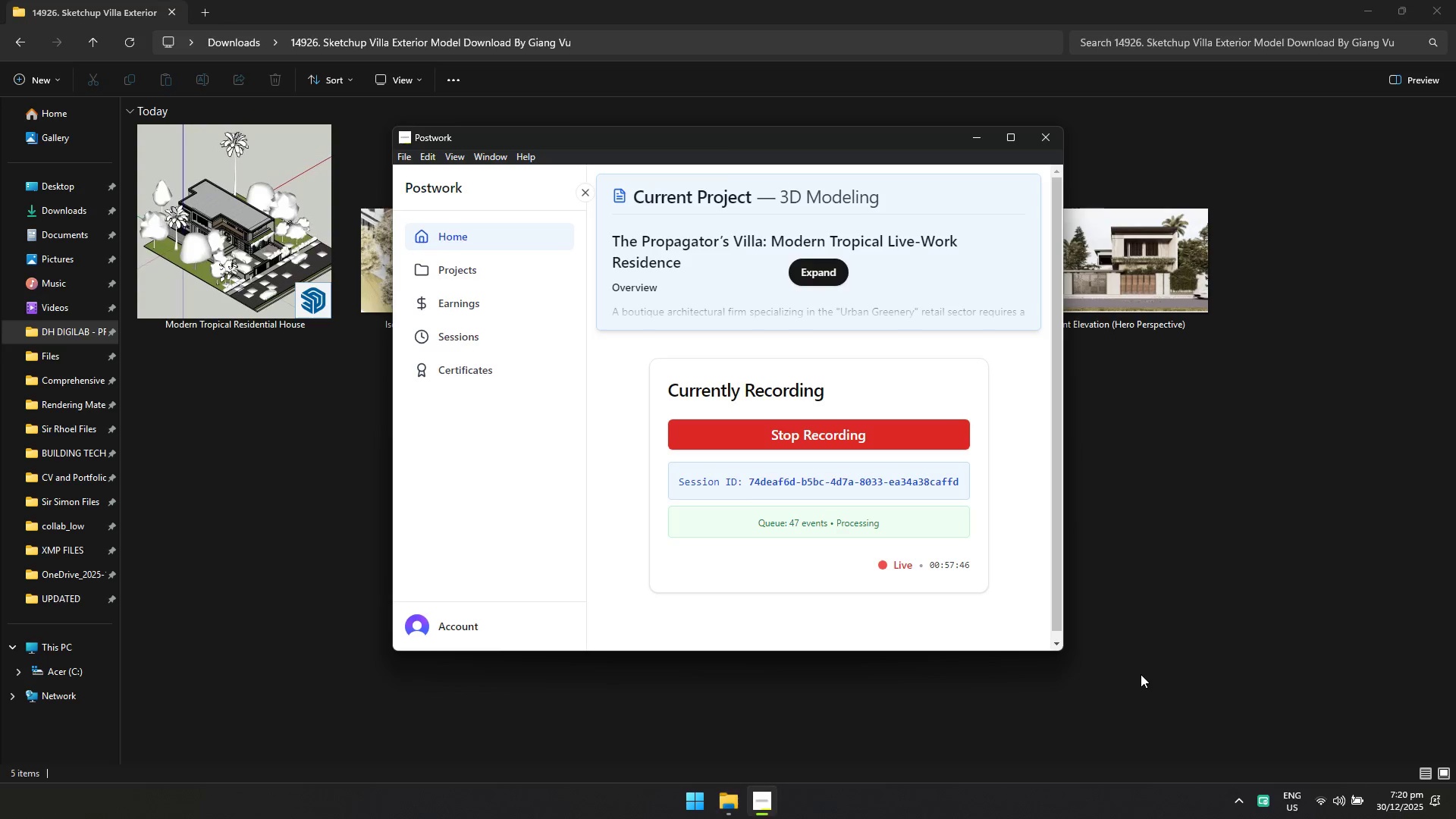 
key(Alt+AltLeft)
 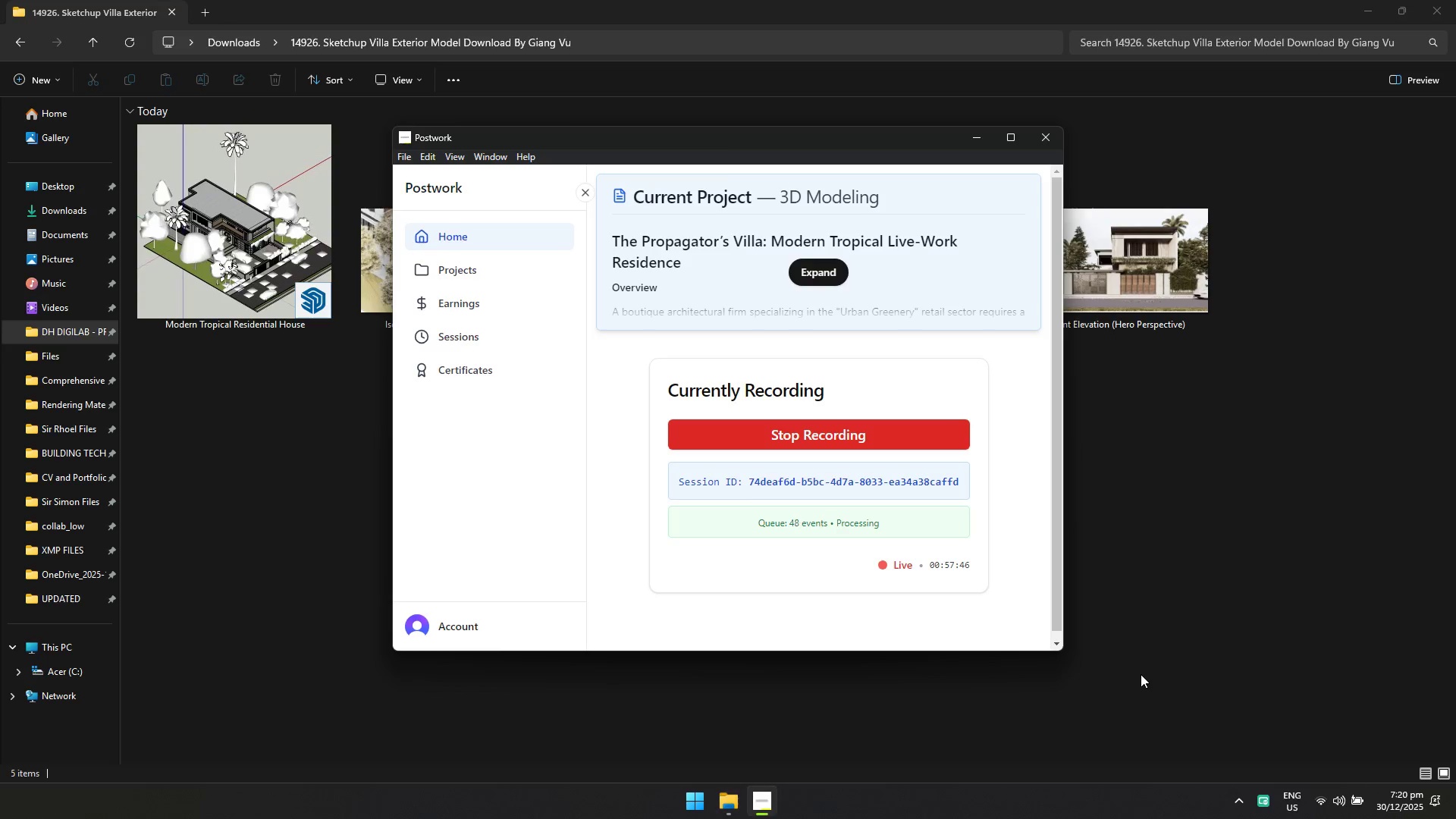 
key(Alt+Tab)
 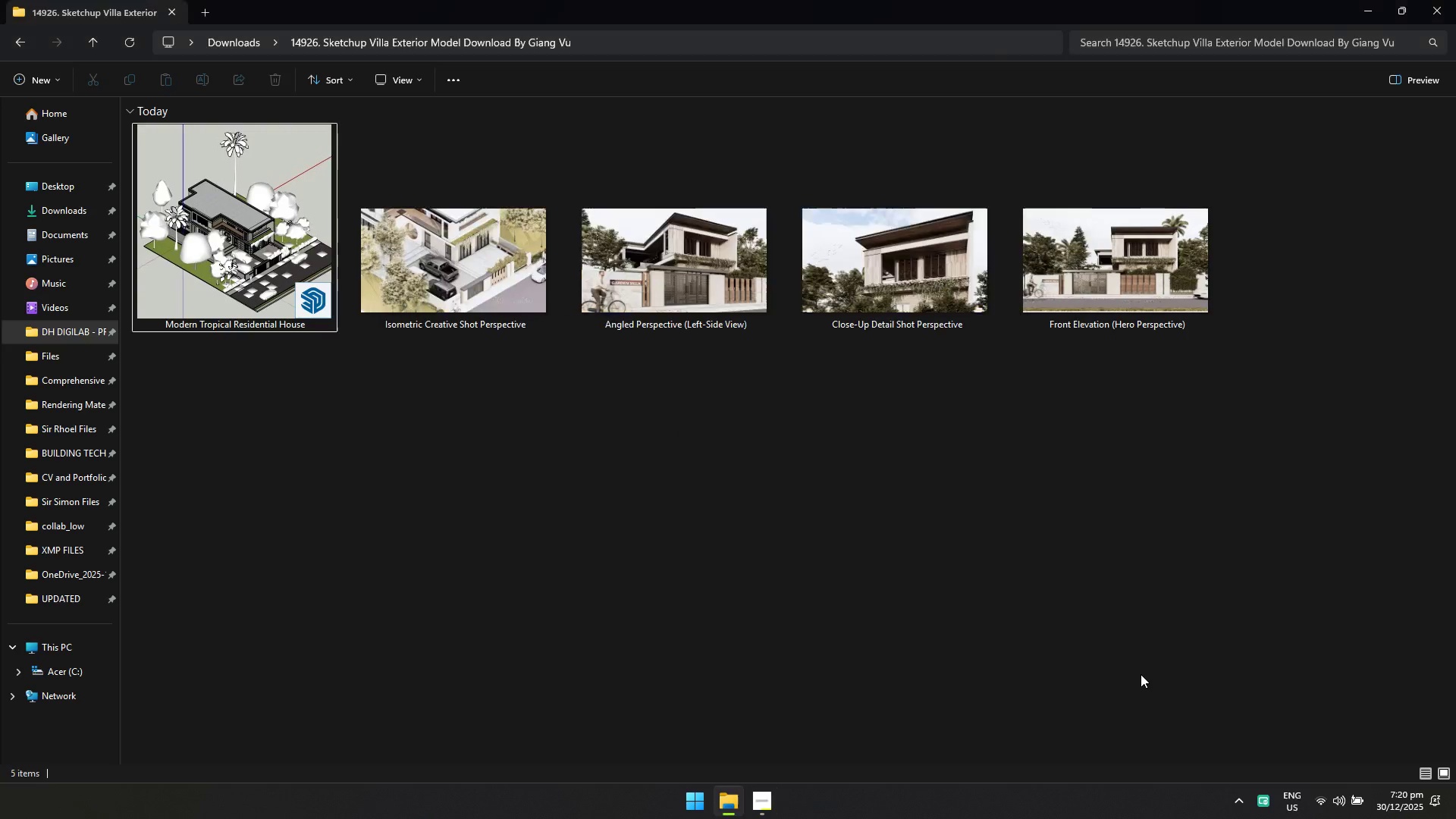 
key(Alt+AltLeft)
 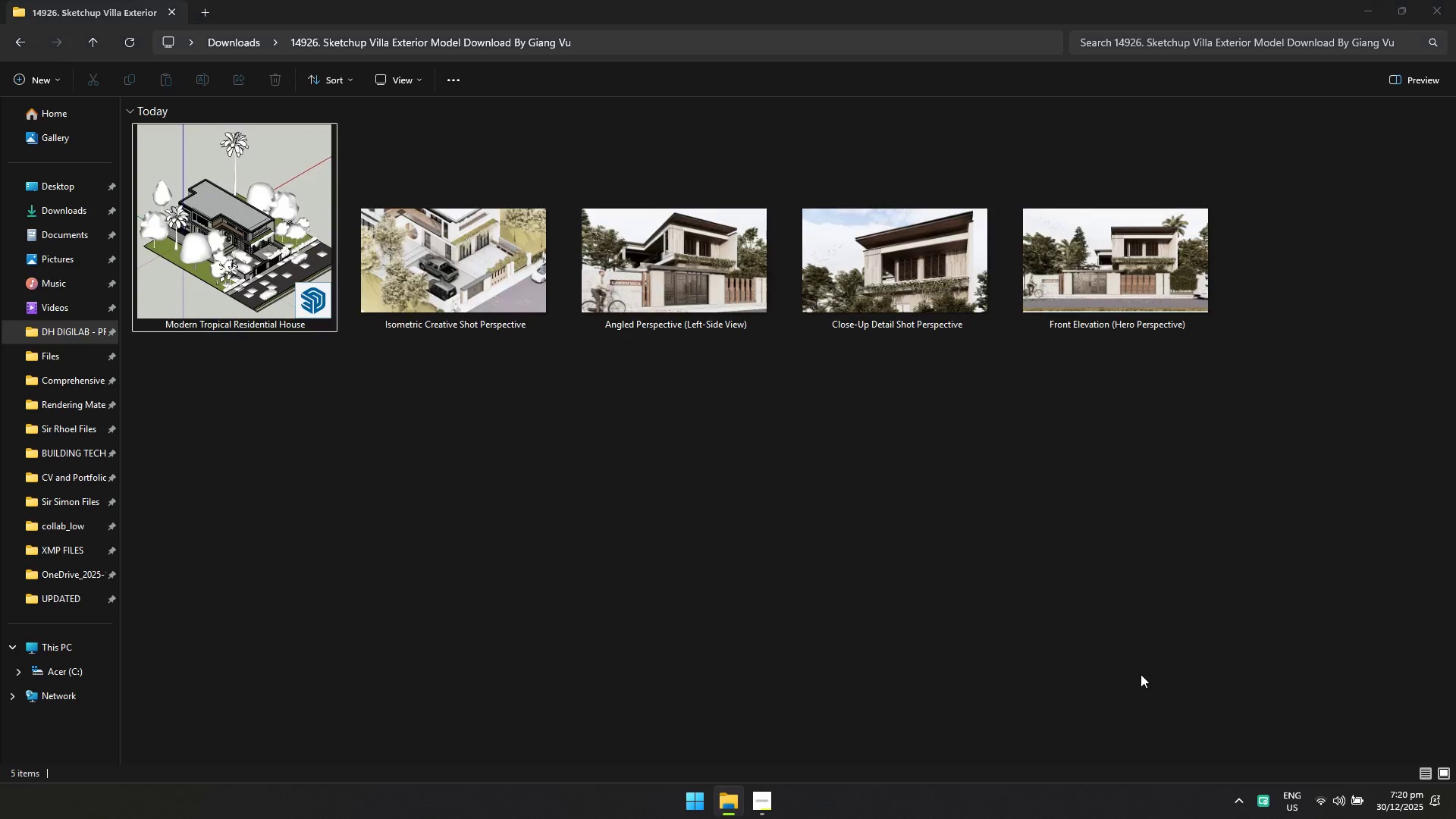 
key(Alt+Tab)
 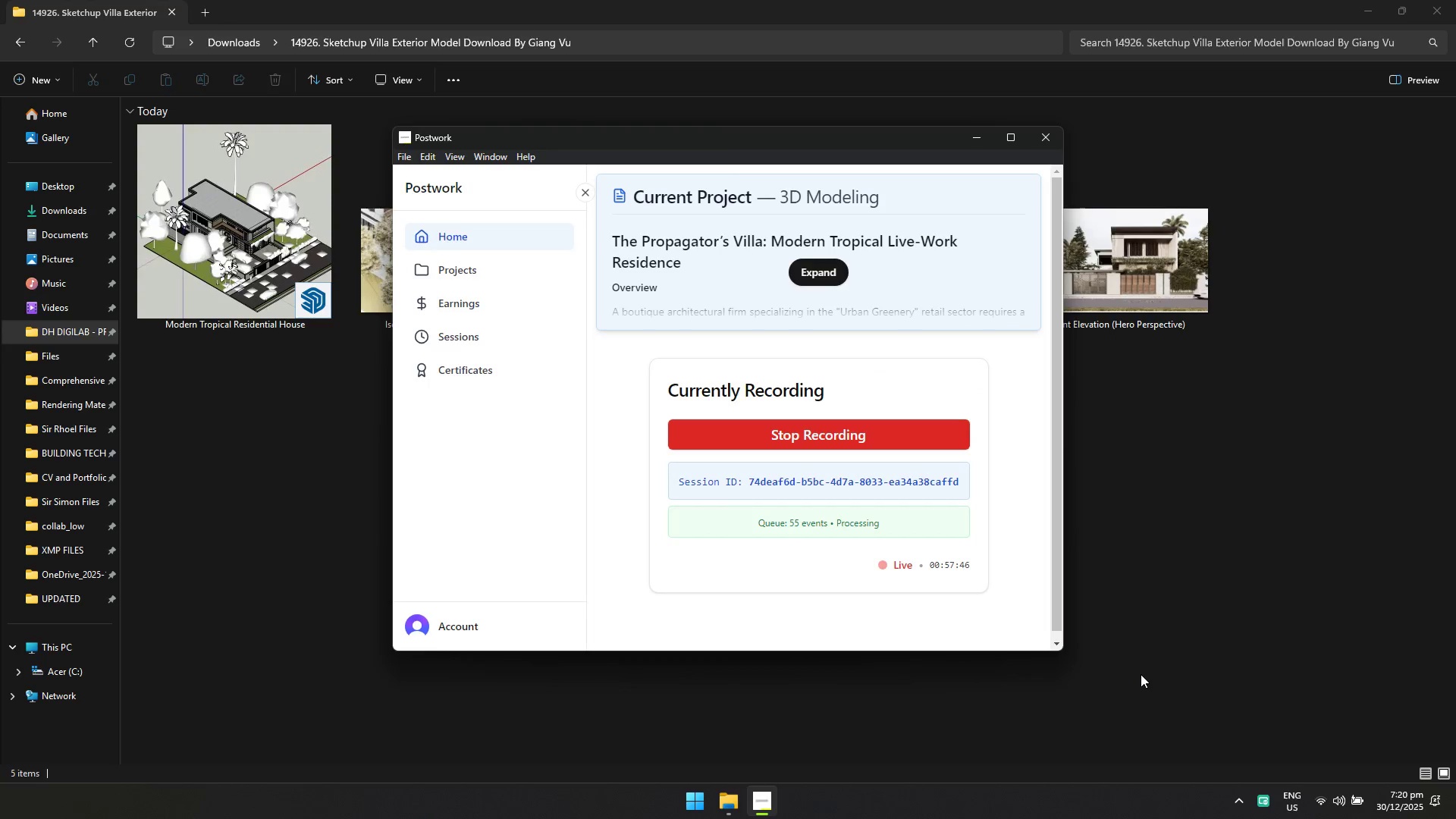 
key(Alt+AltLeft)